 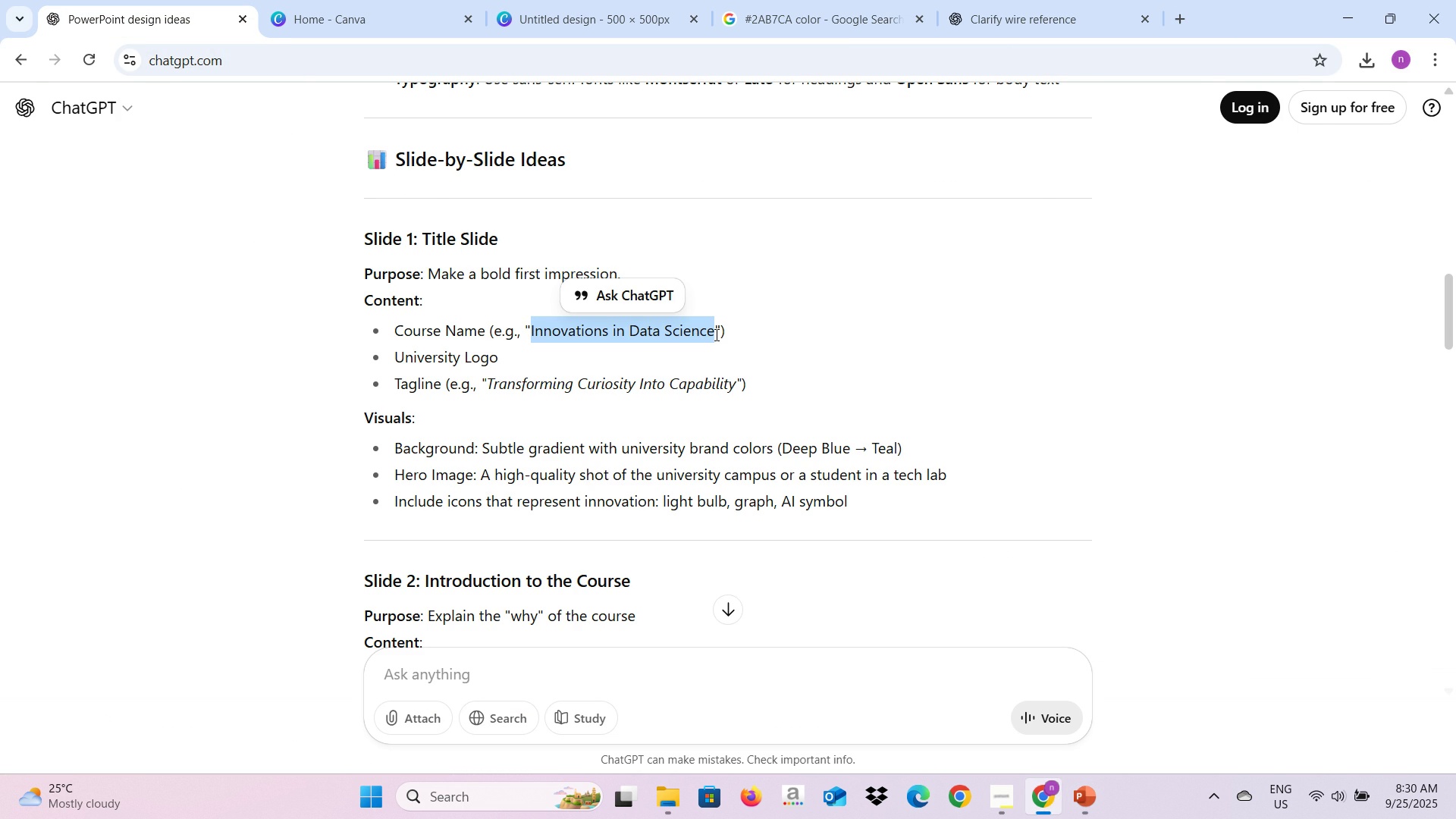 
key(Control+C)
 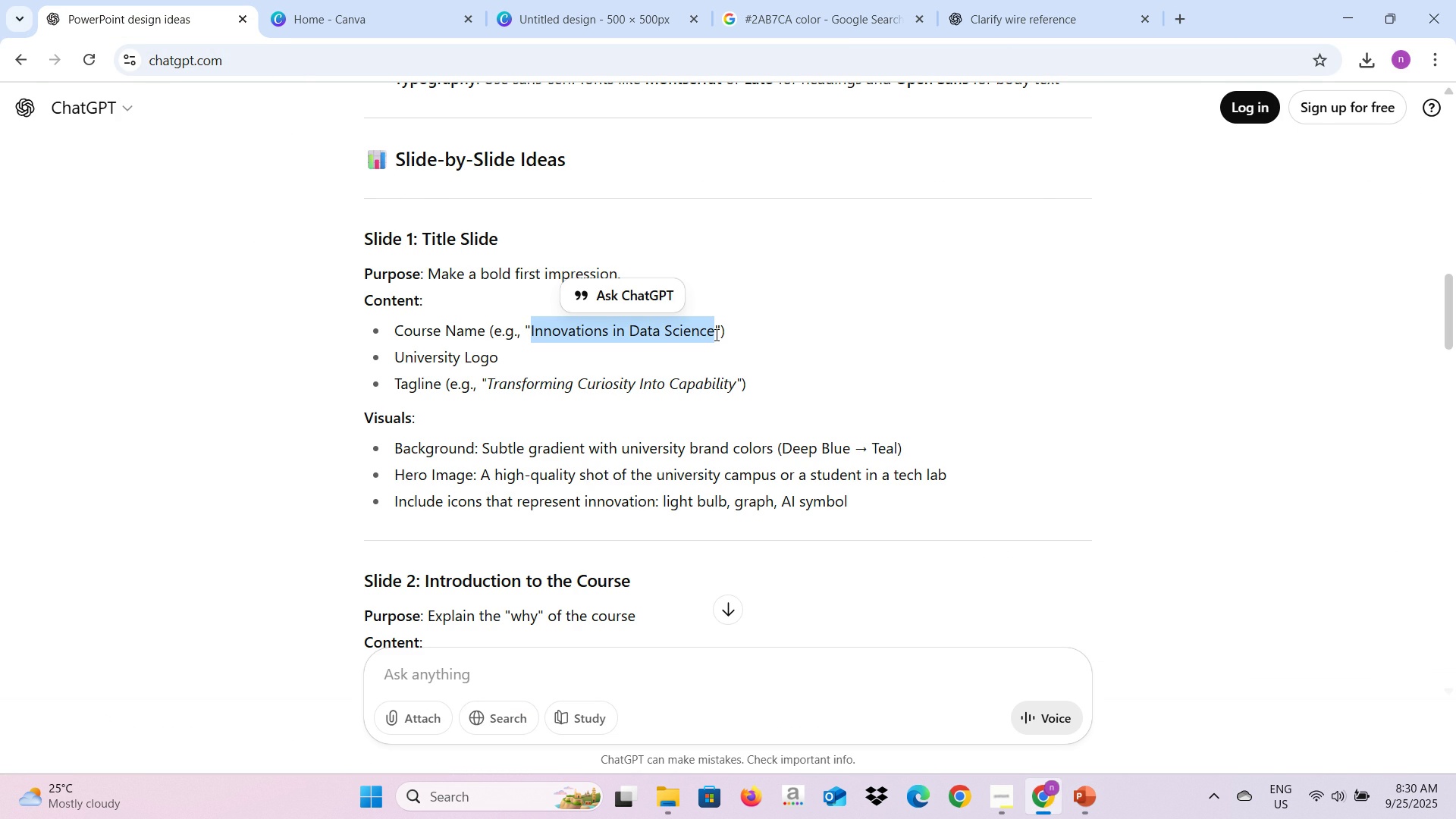 
key(Alt+AltLeft)
 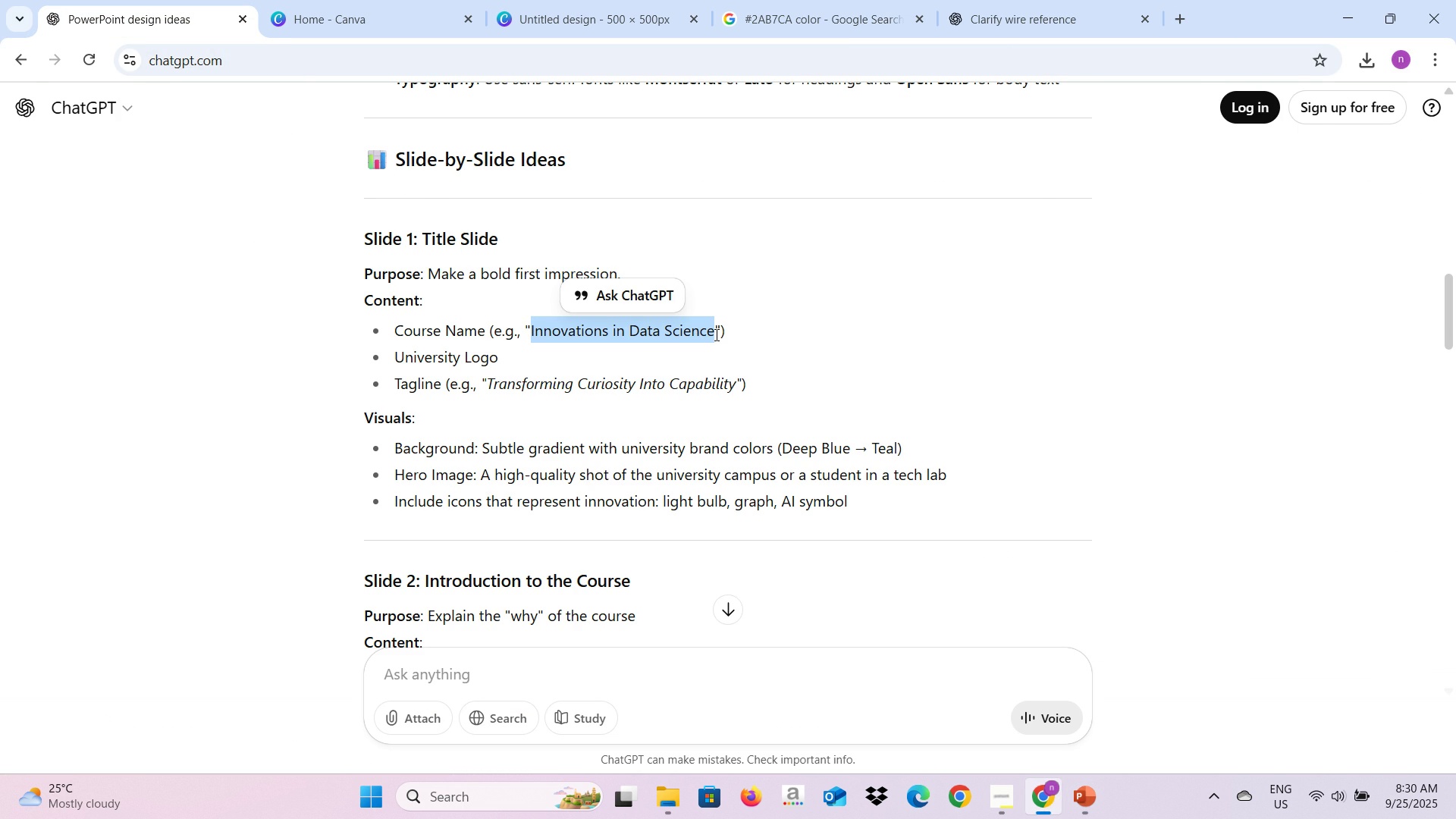 
key(Alt+Tab)
 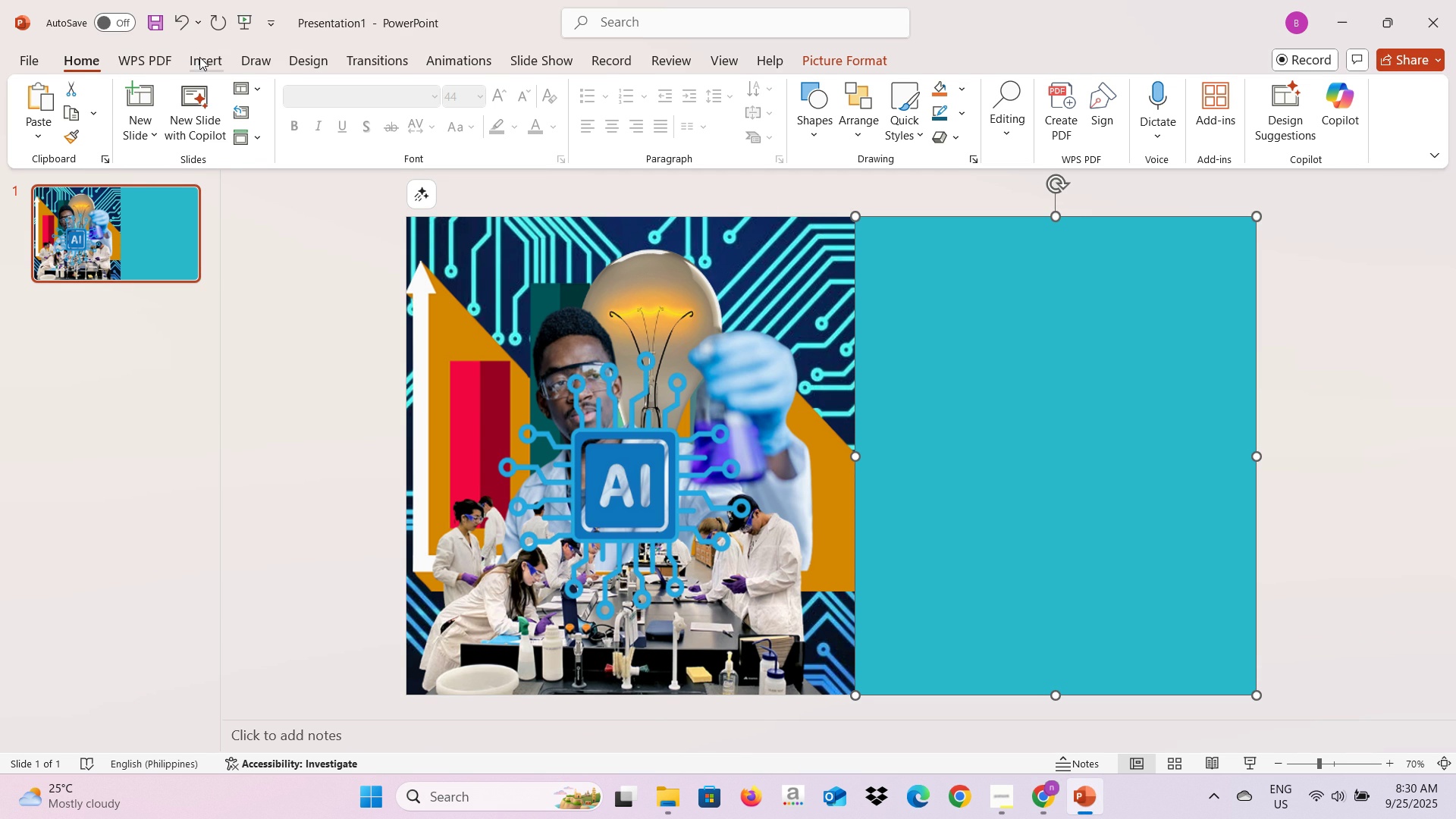 
left_click([199, 57])
 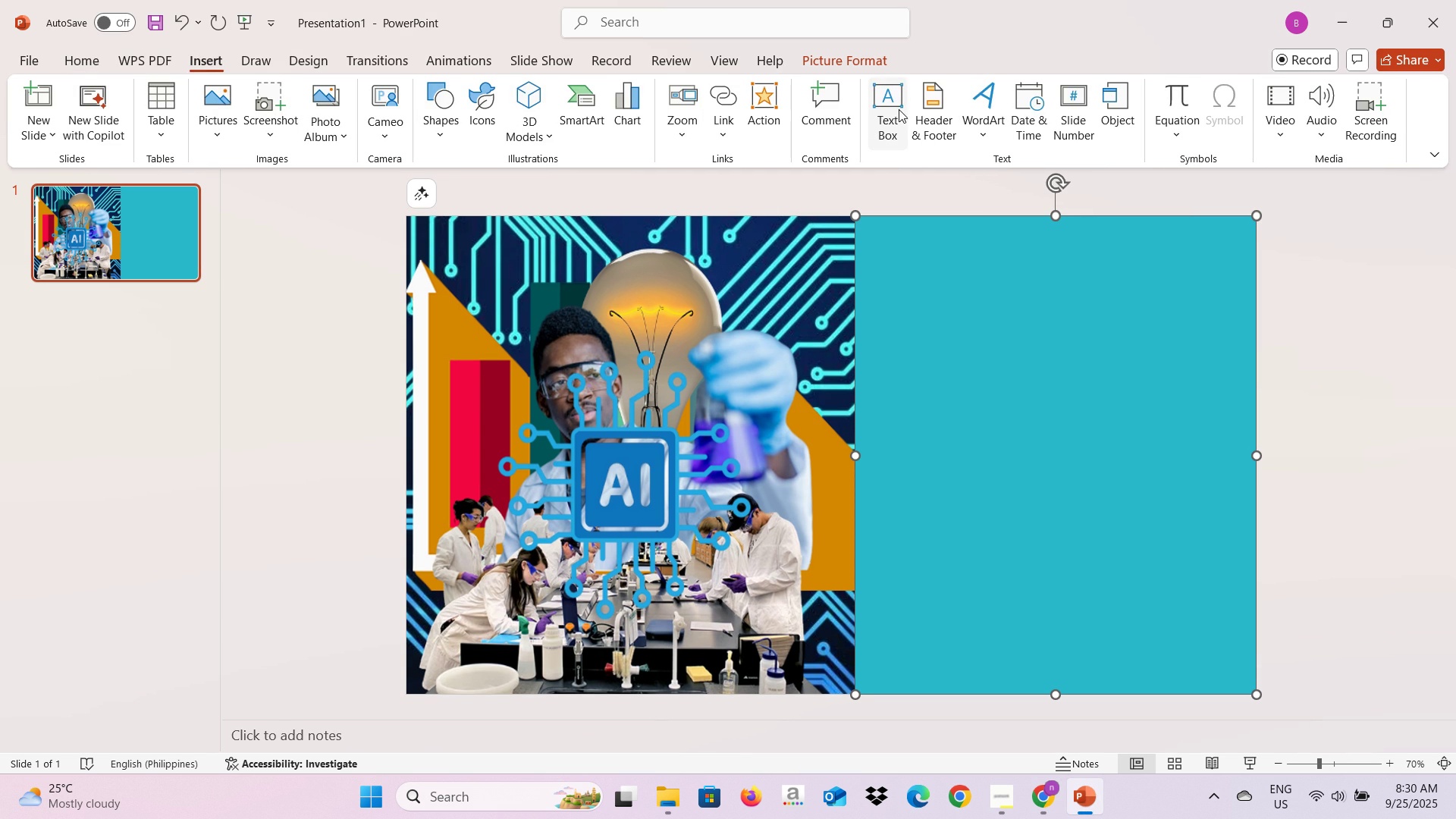 
left_click([899, 110])
 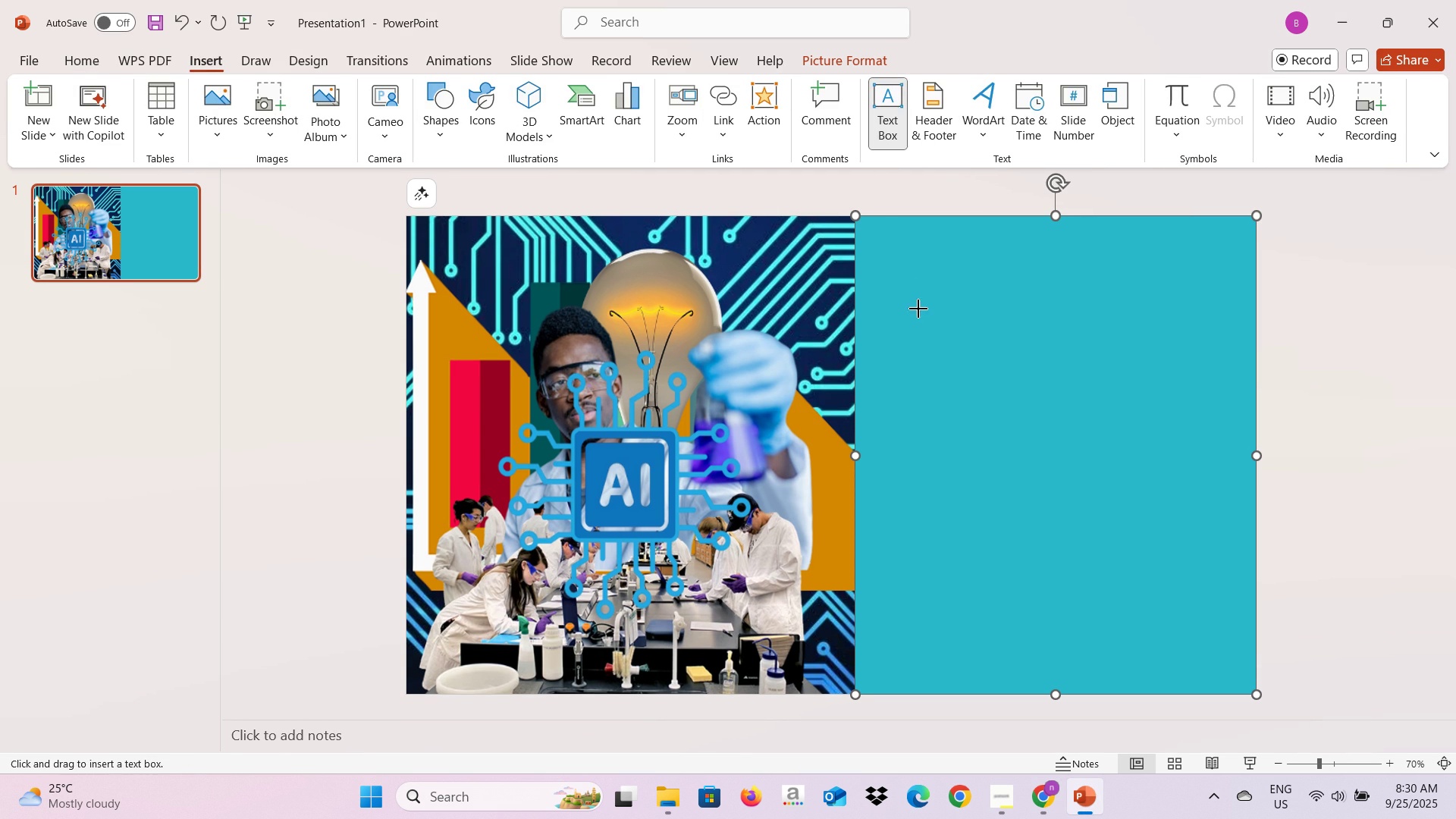 
left_click([918, 309])